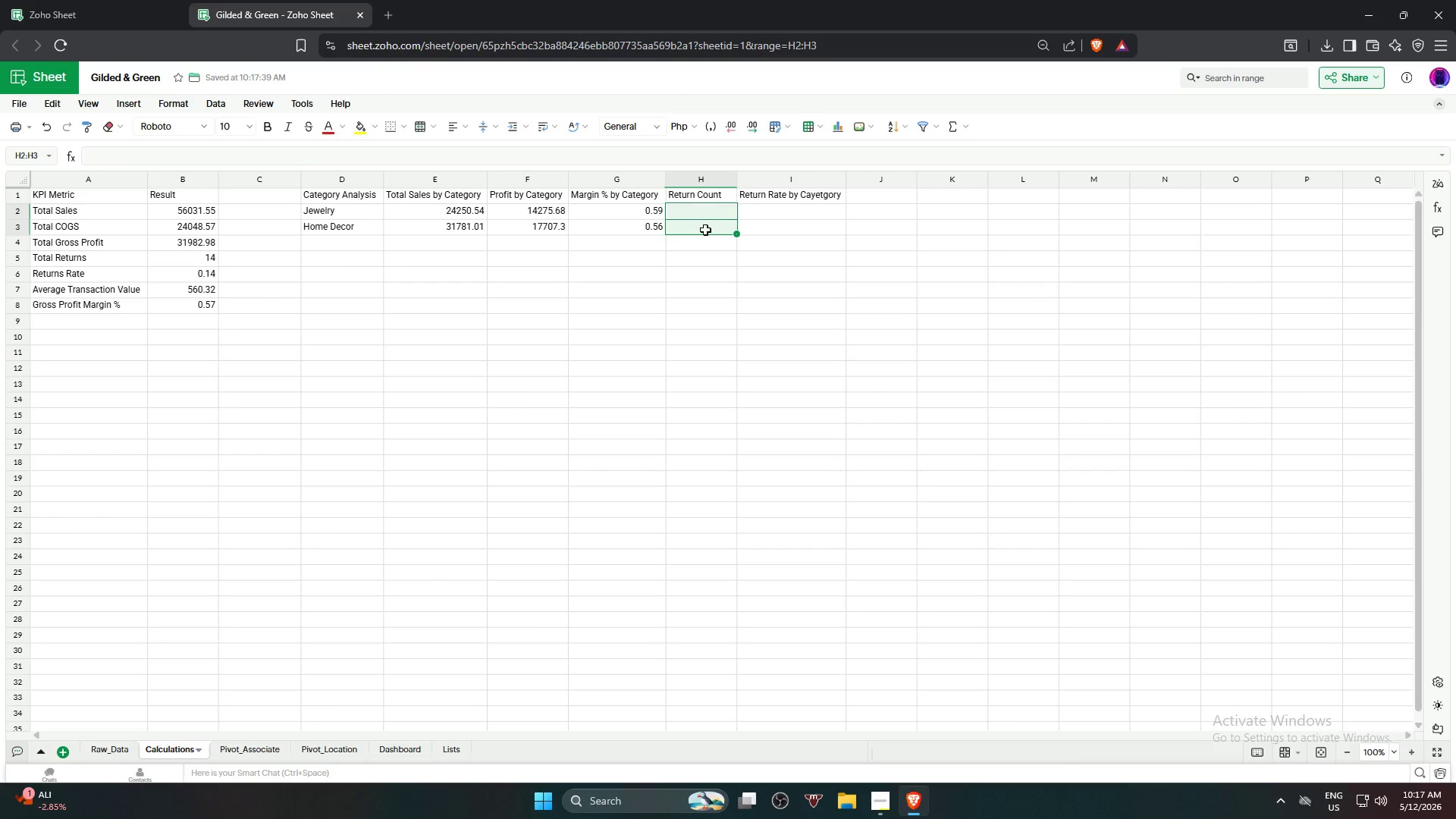 
double_click([802, 241])
 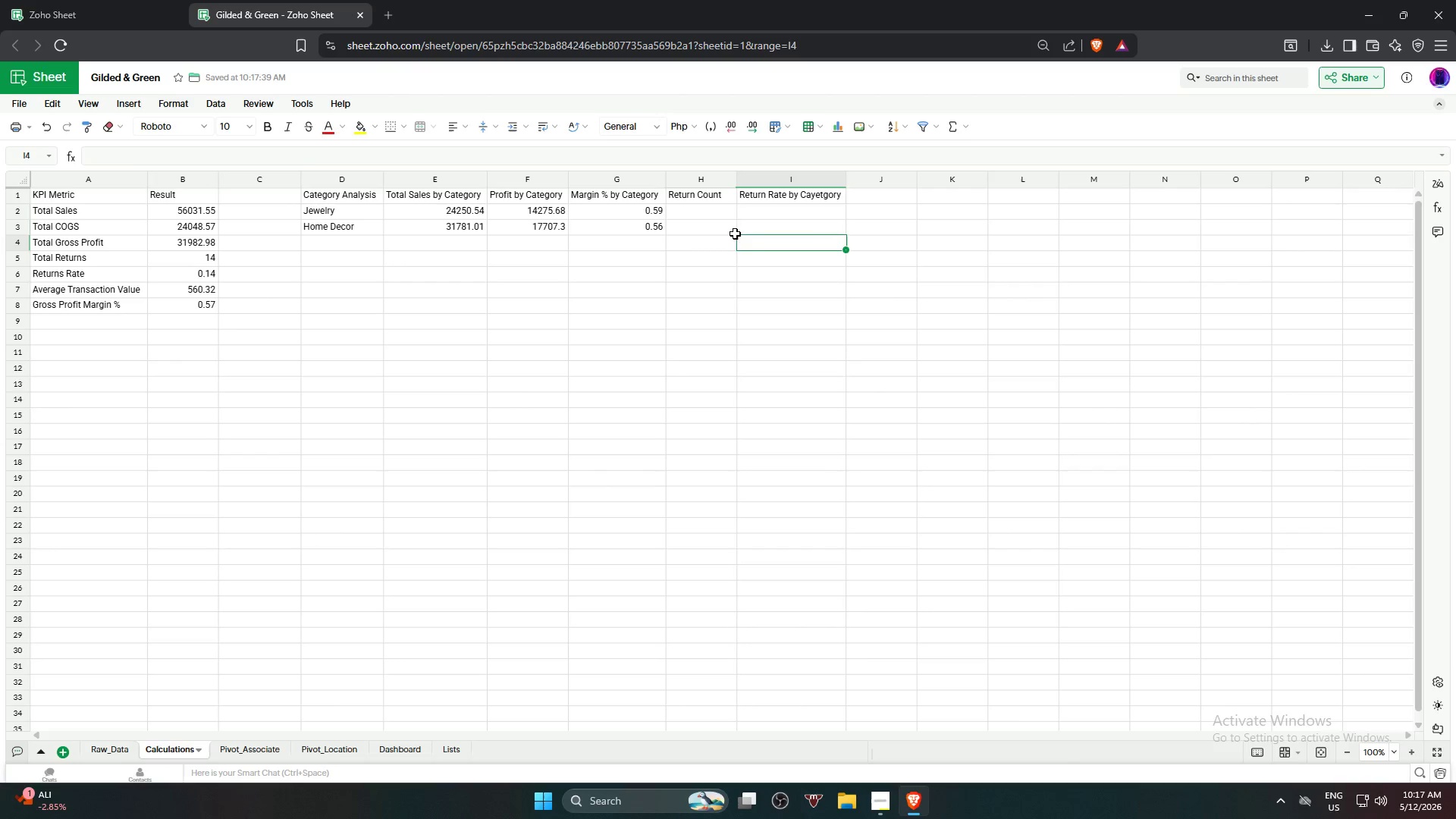 
left_click([722, 228])
 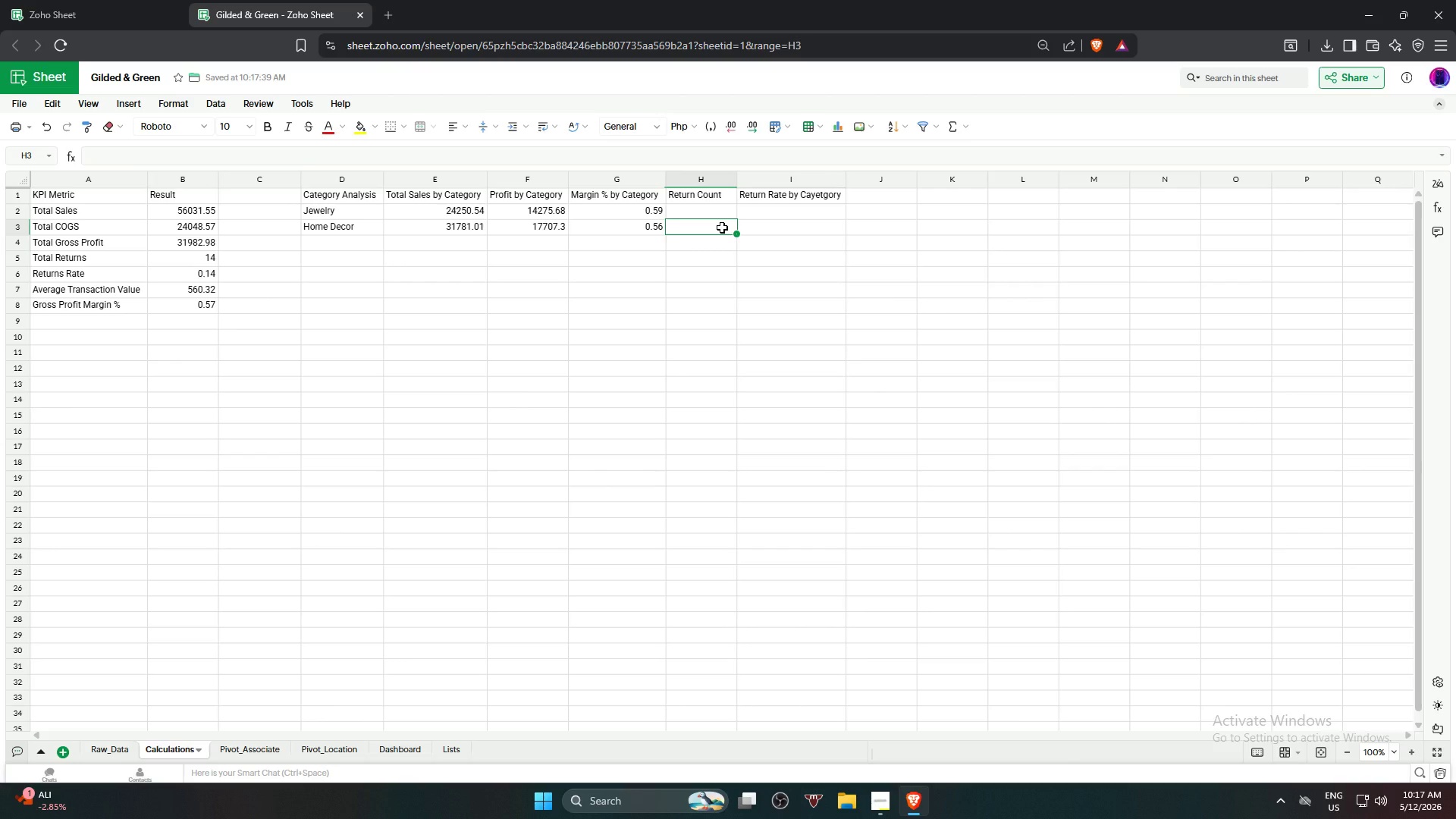 
type(=COUNTI)
 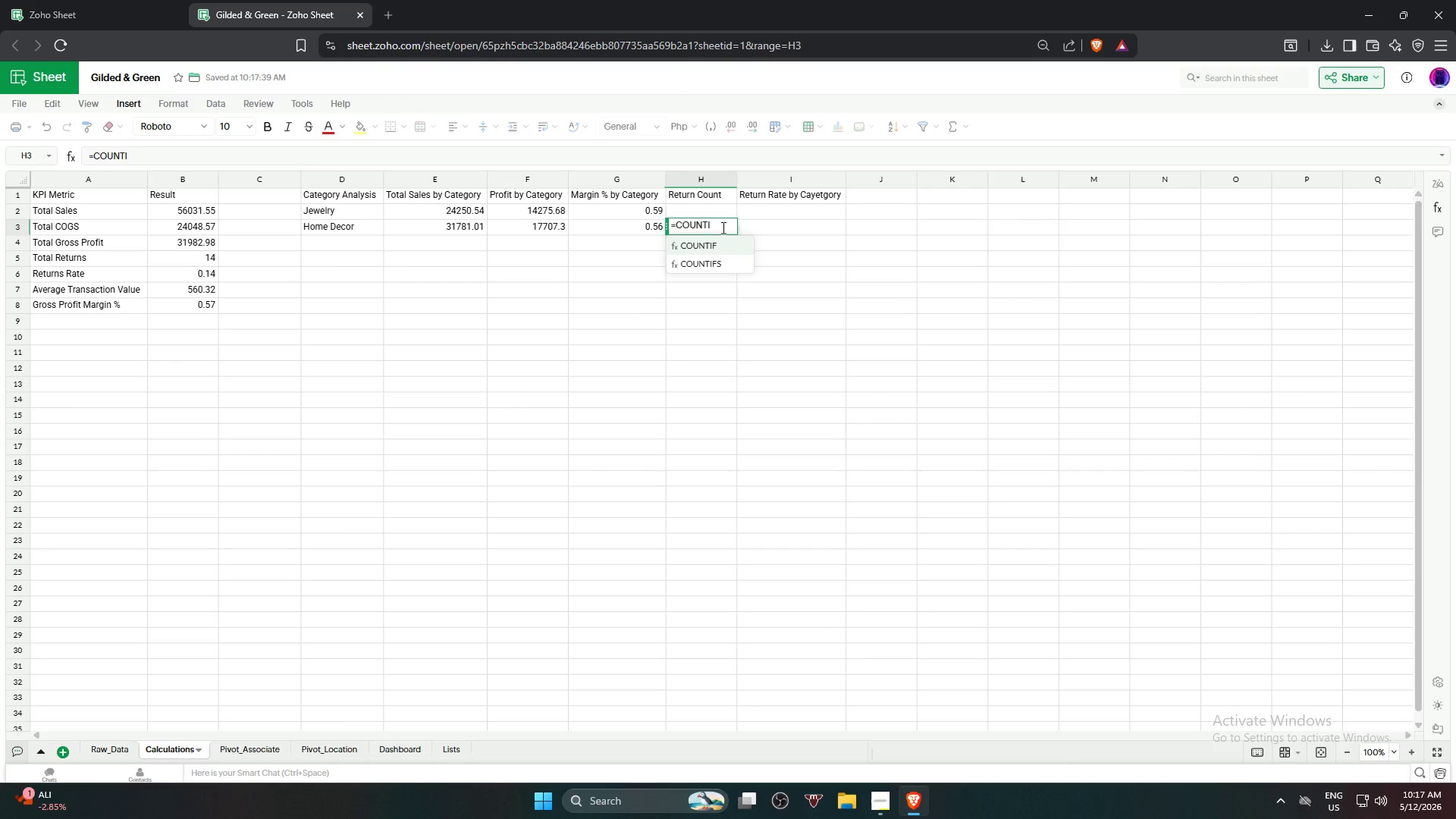 
left_click([738, 245])
 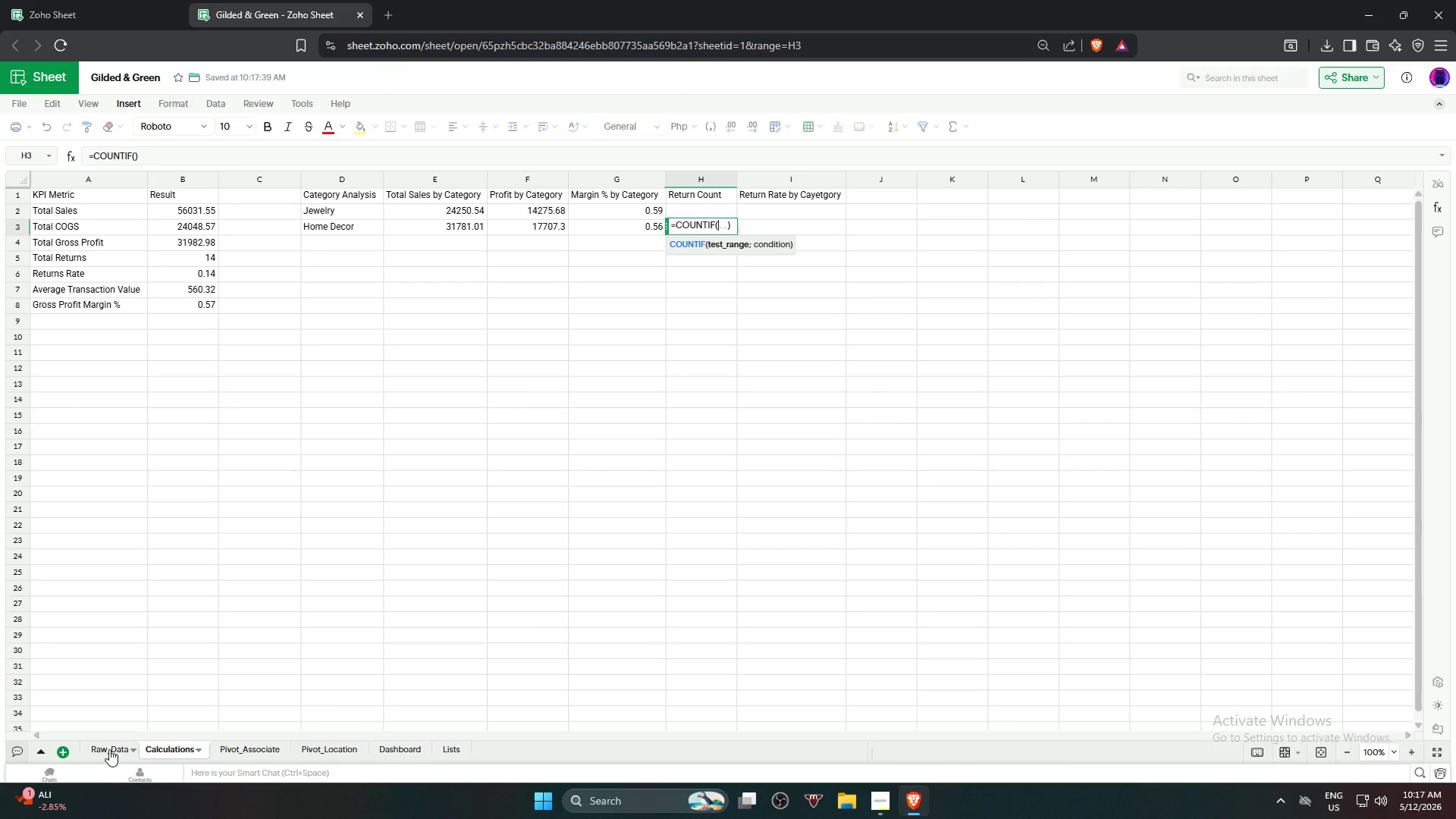 
left_click([111, 746])
 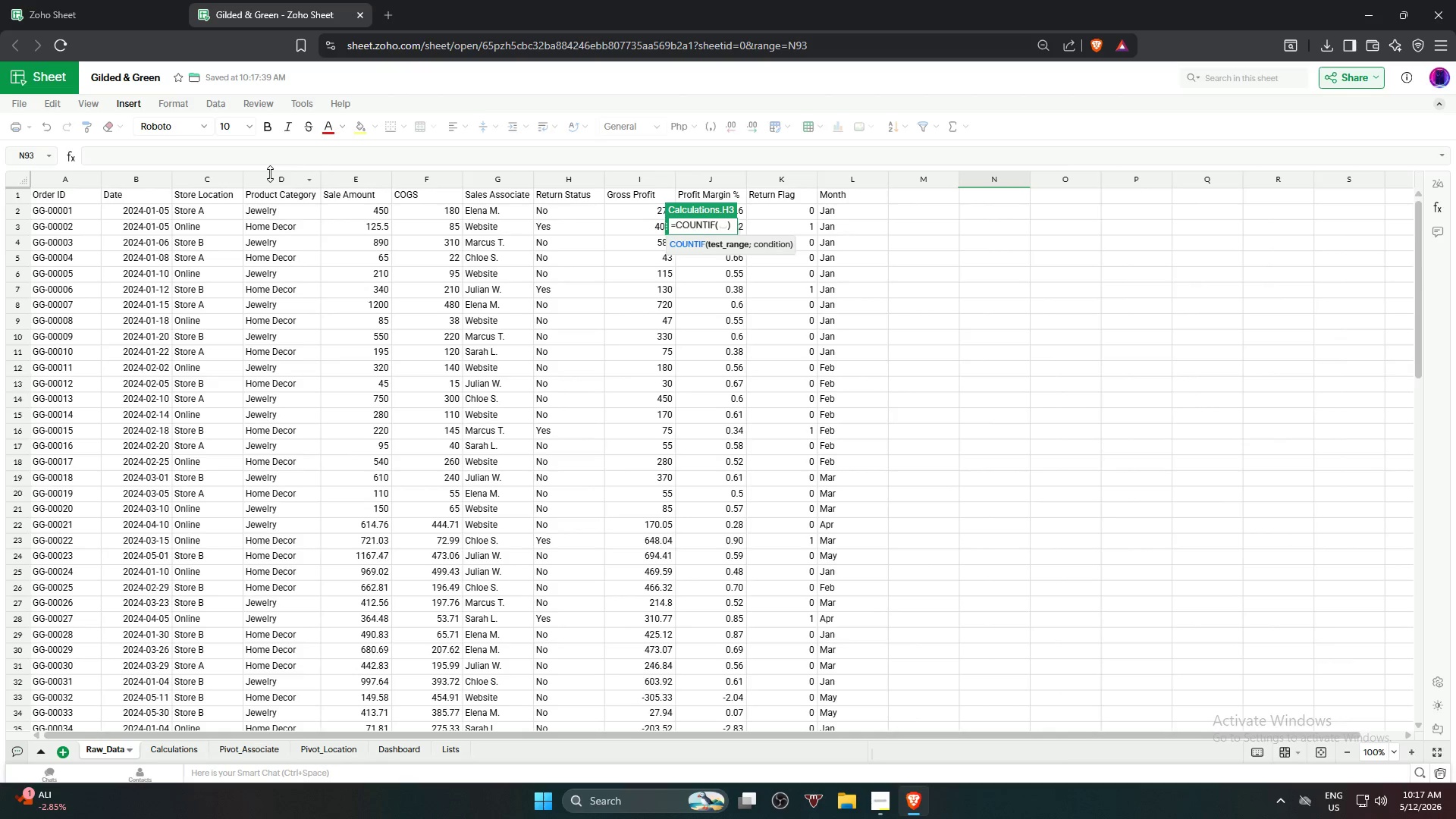 
left_click([270, 174])
 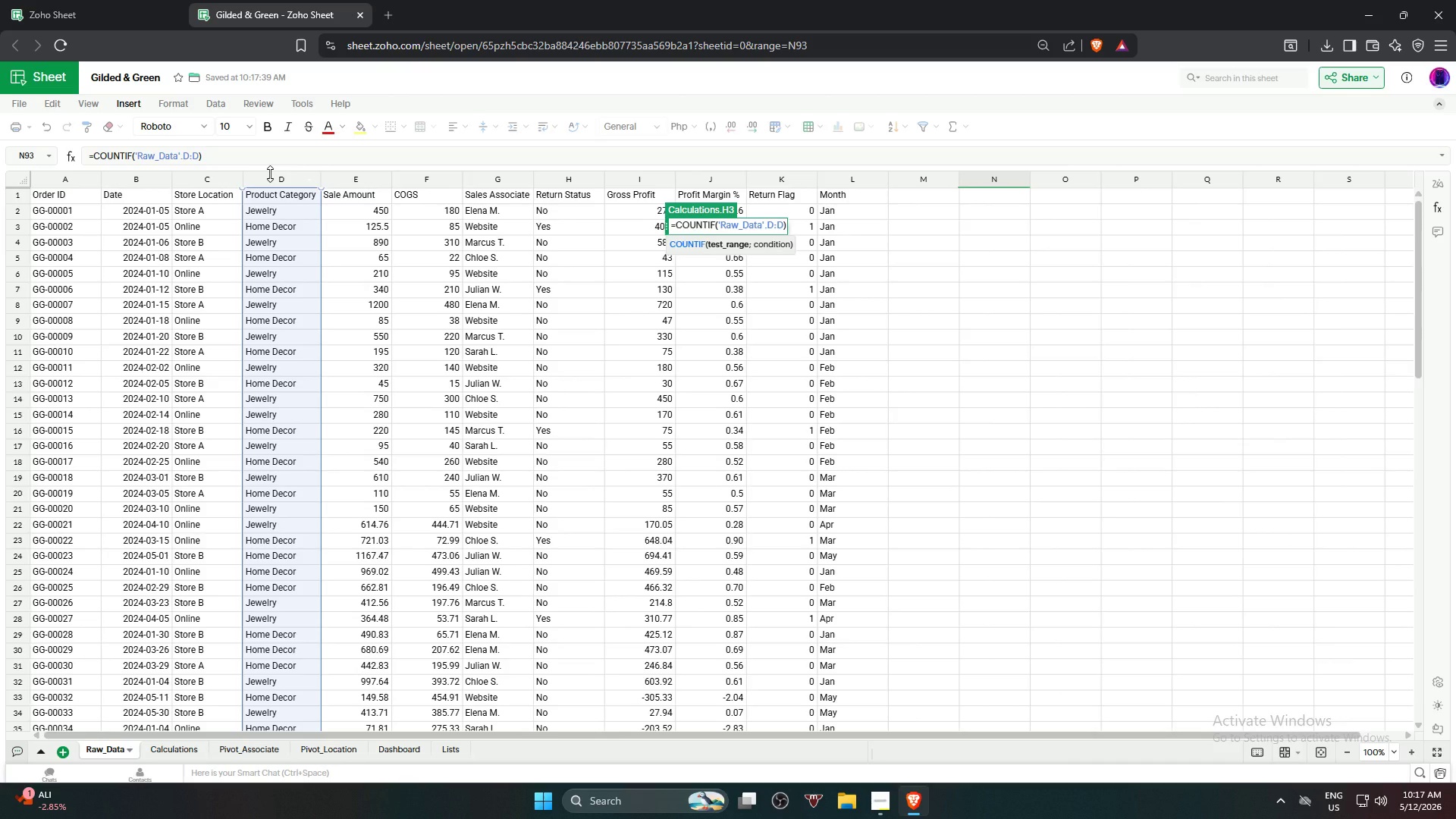 
key(Comma)
 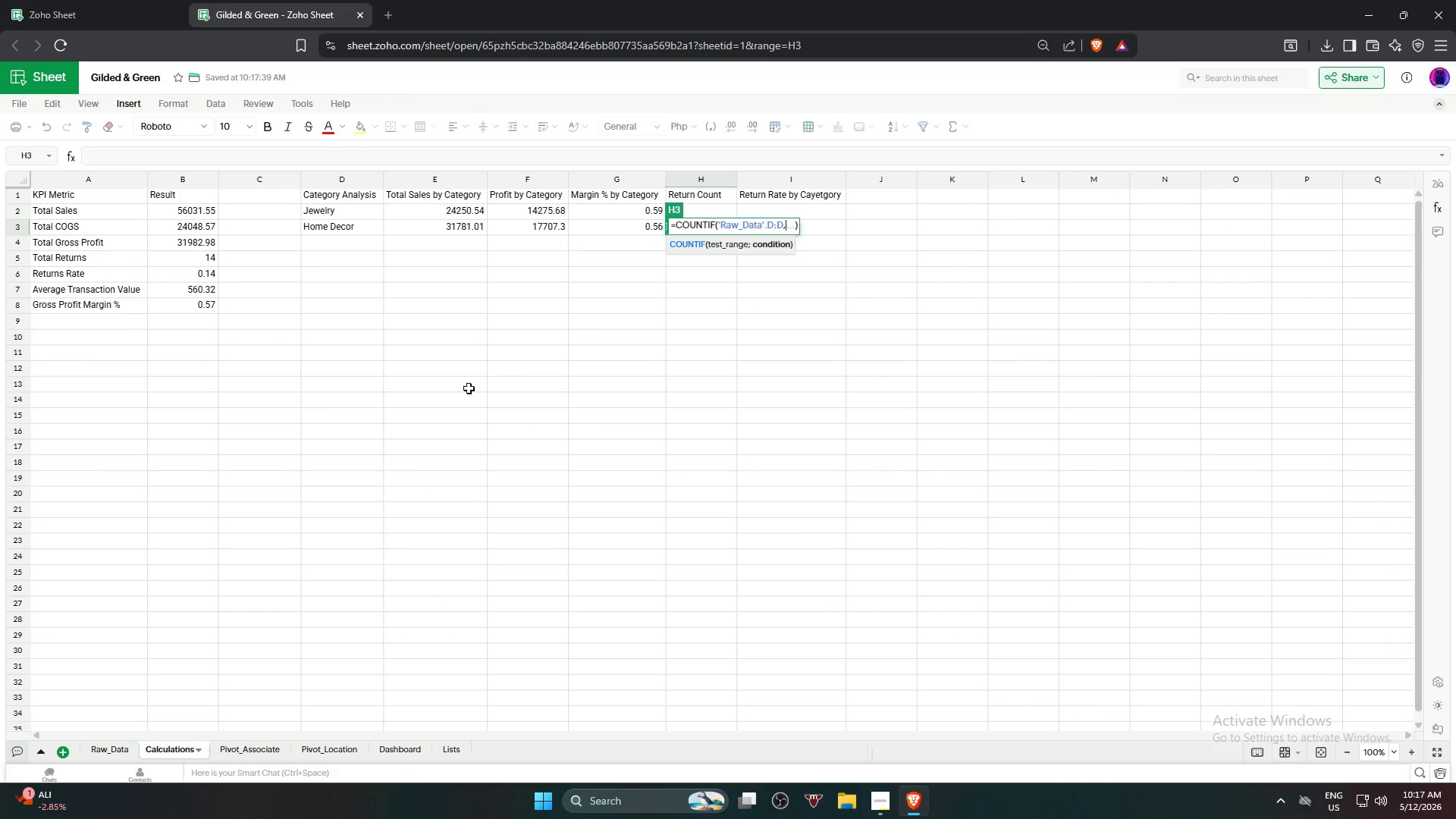 
left_click([323, 210])
 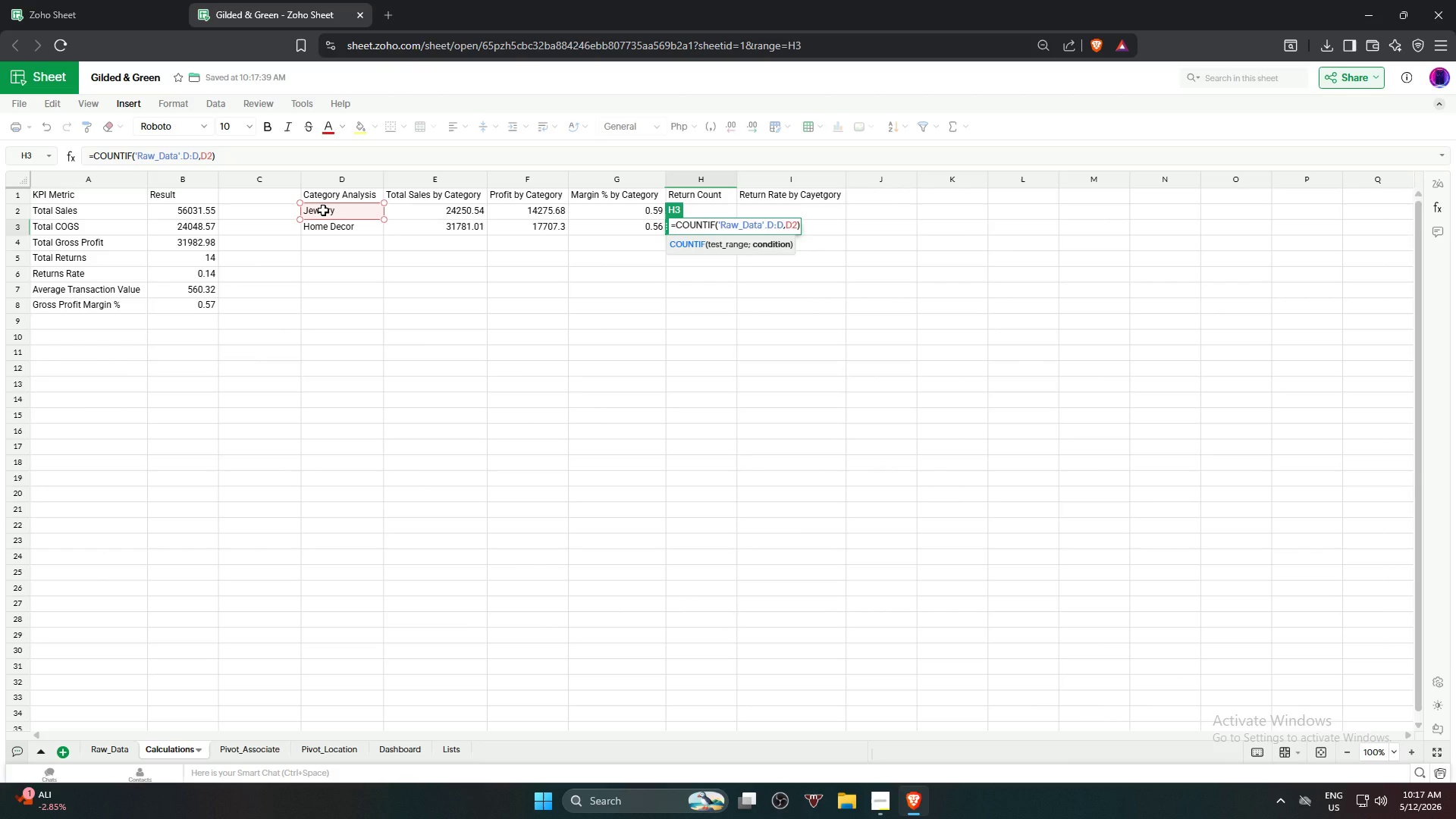 
key(Comma)
 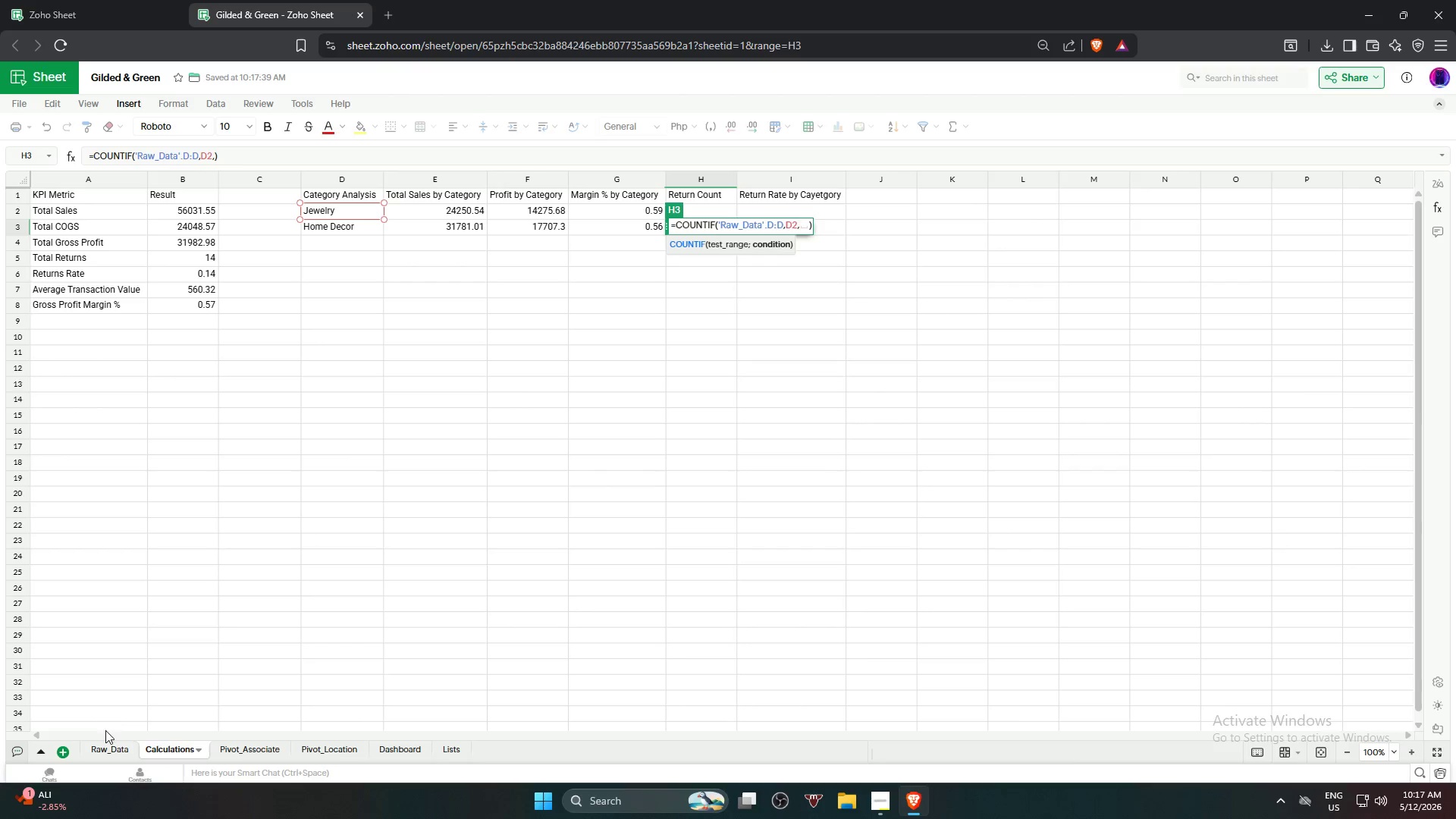 
left_click([102, 742])
 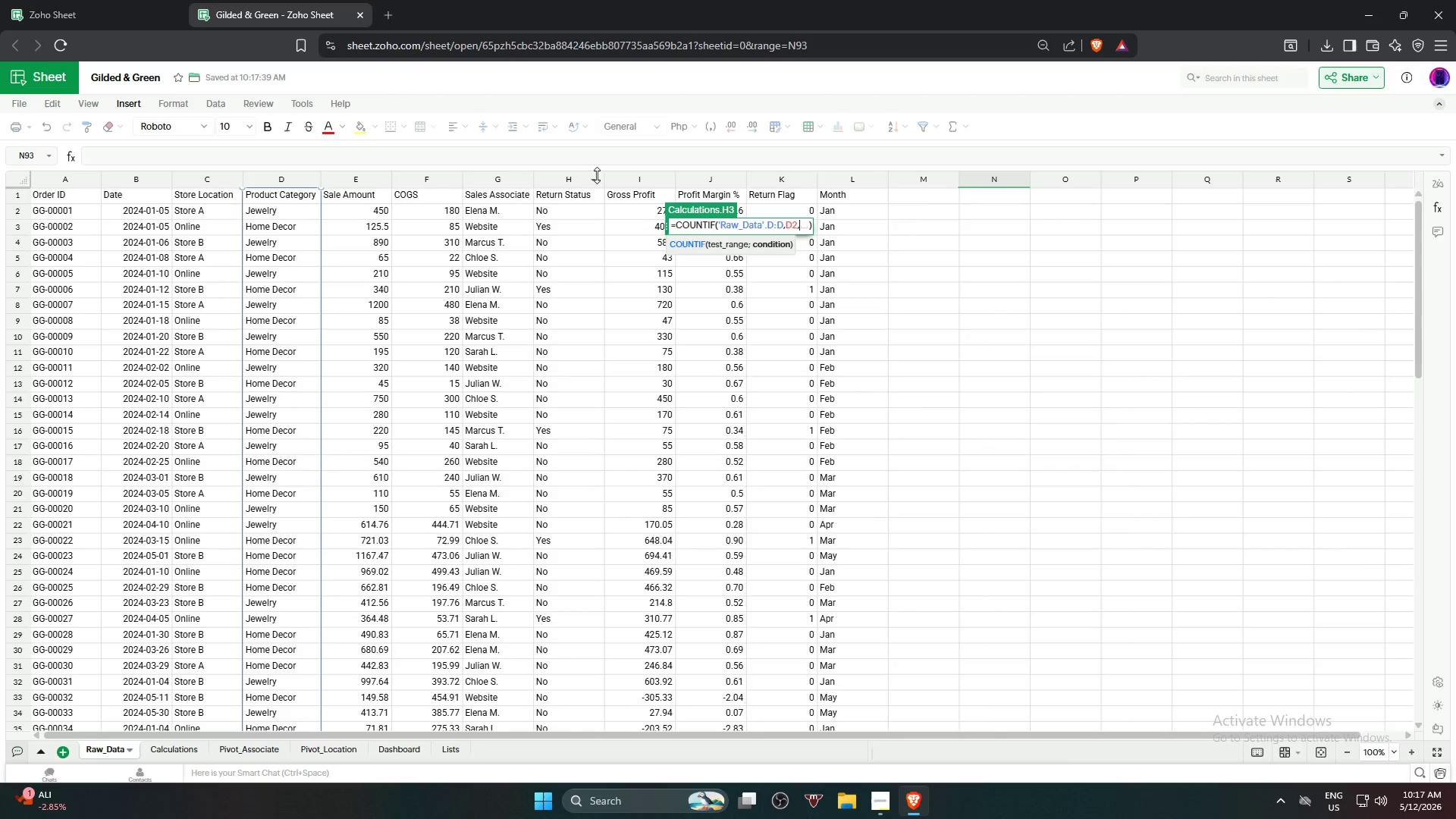 
left_click([581, 173])
 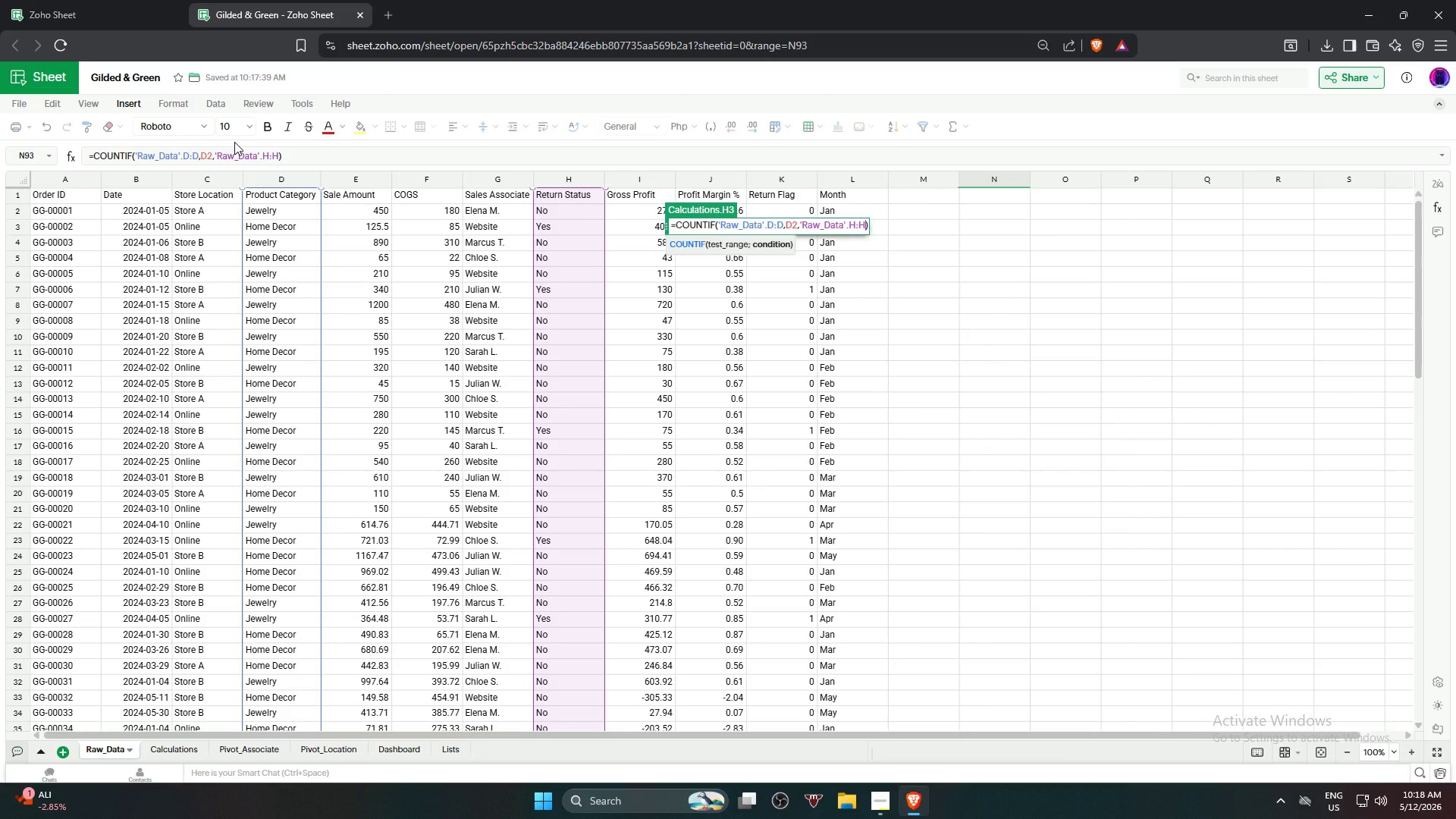 
type(,"Yes")
 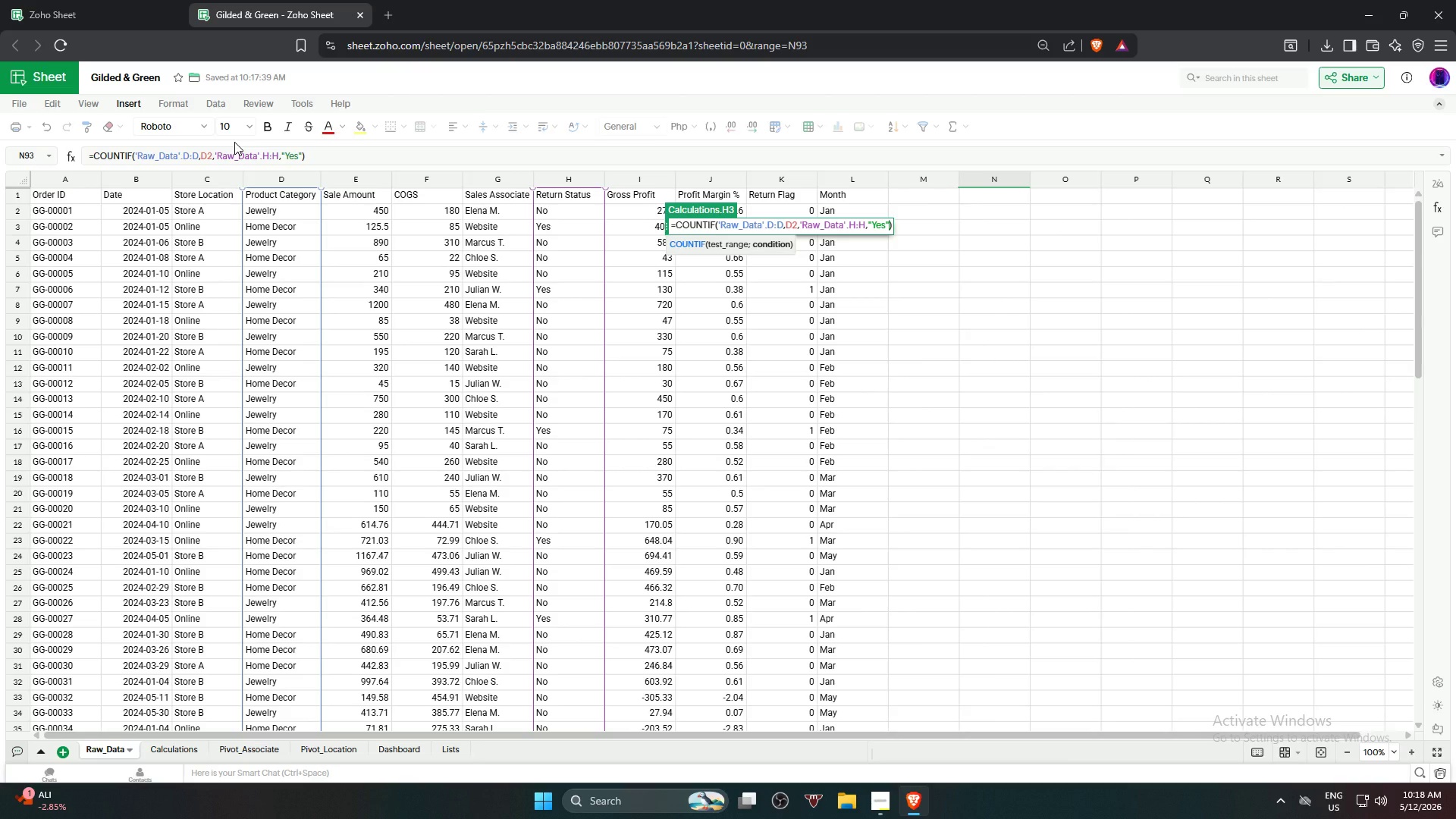 
key(Enter)
 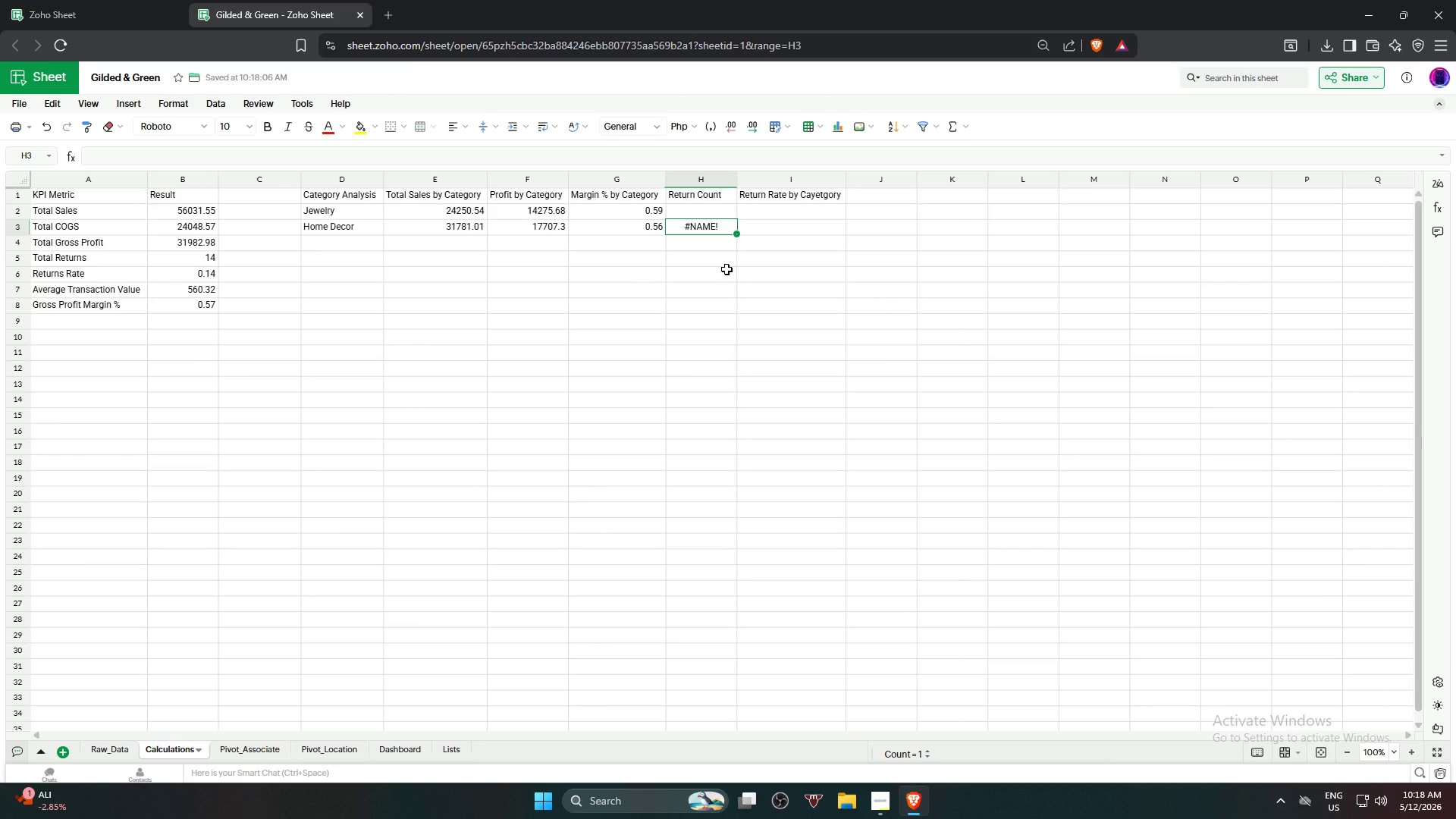 
wait(7.12)
 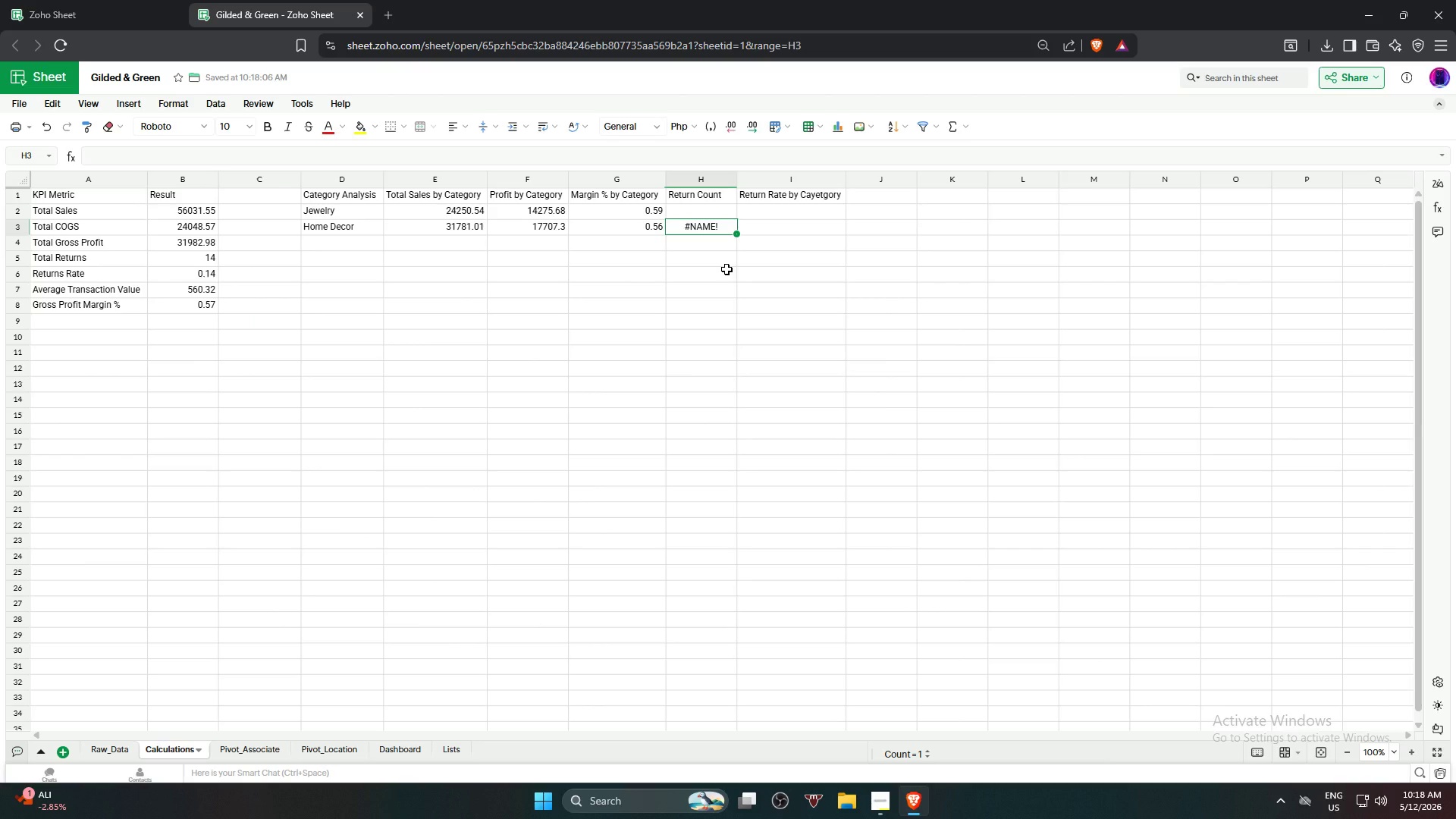 
left_click([710, 230])
 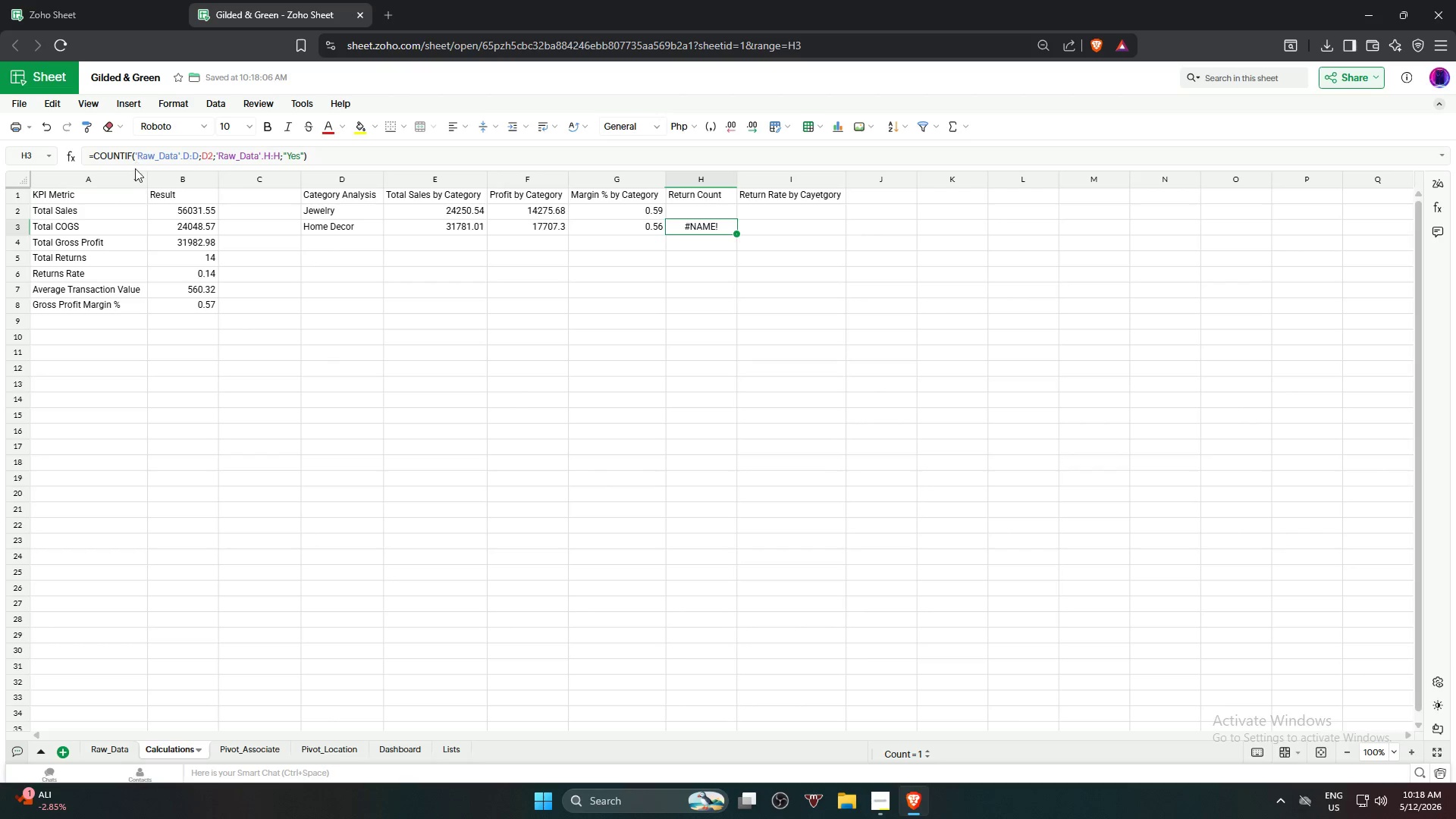 
left_click([132, 157])
 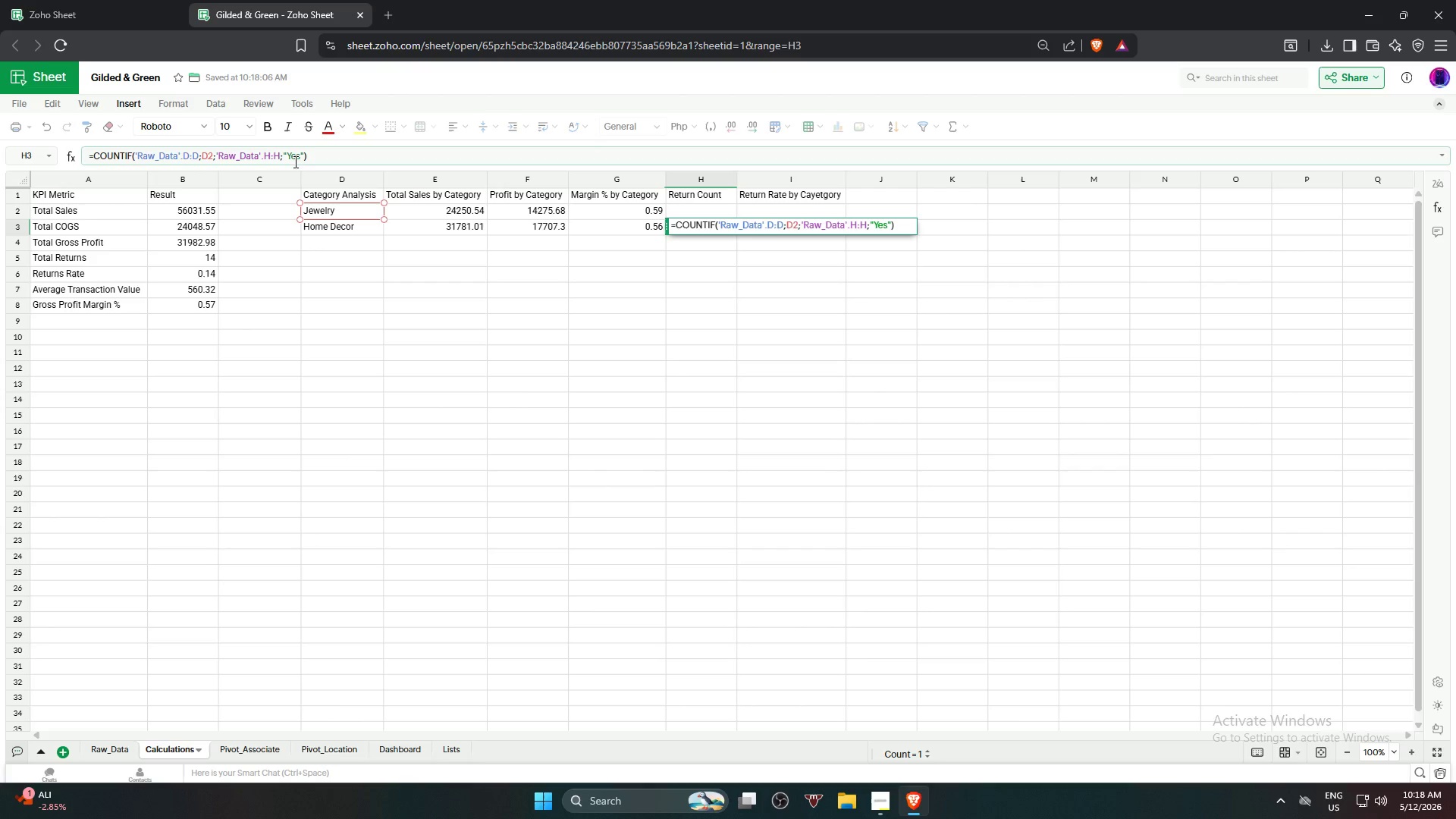 
key(Shift+ShiftLeft)
 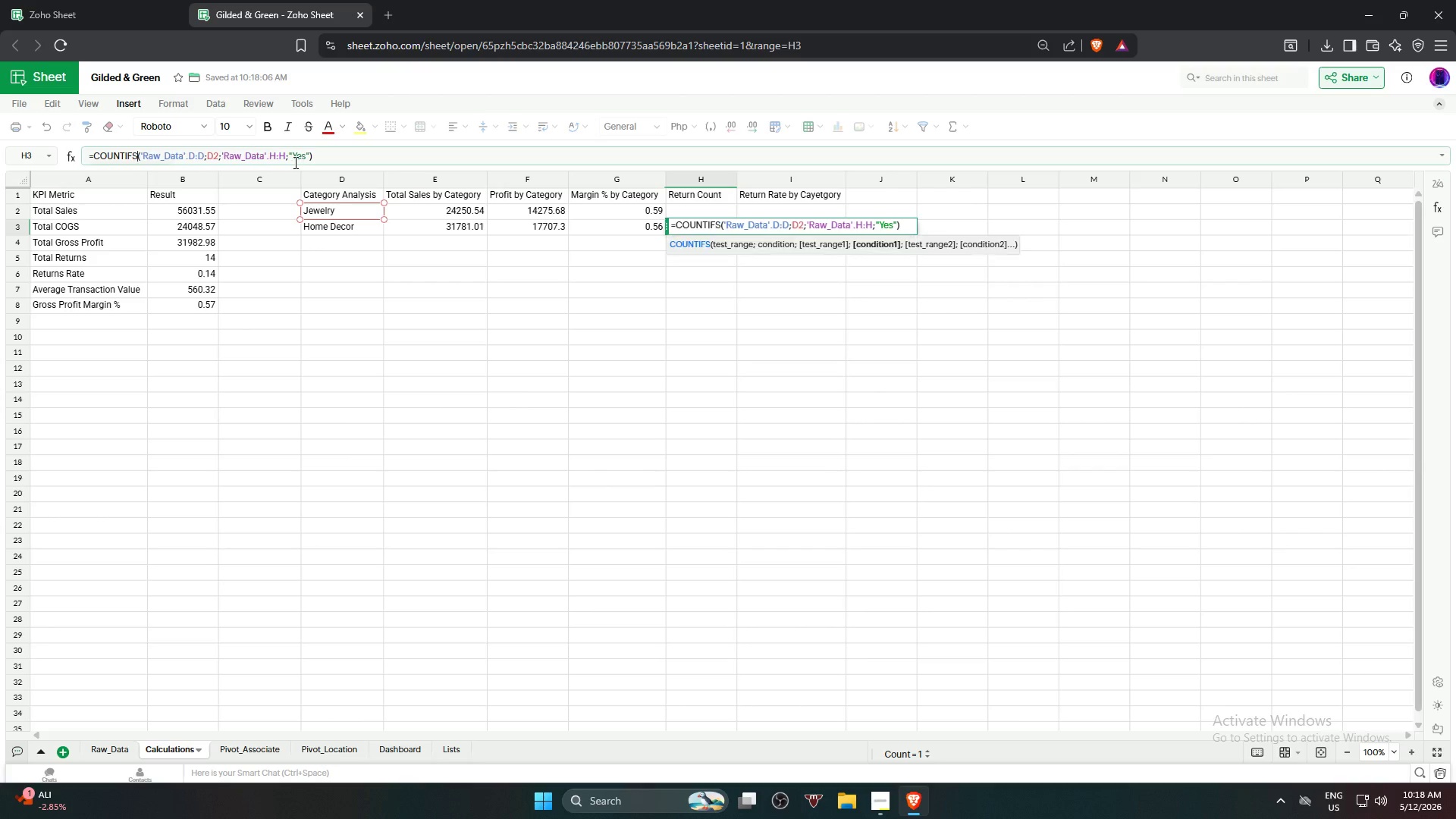 
key(Shift+S)
 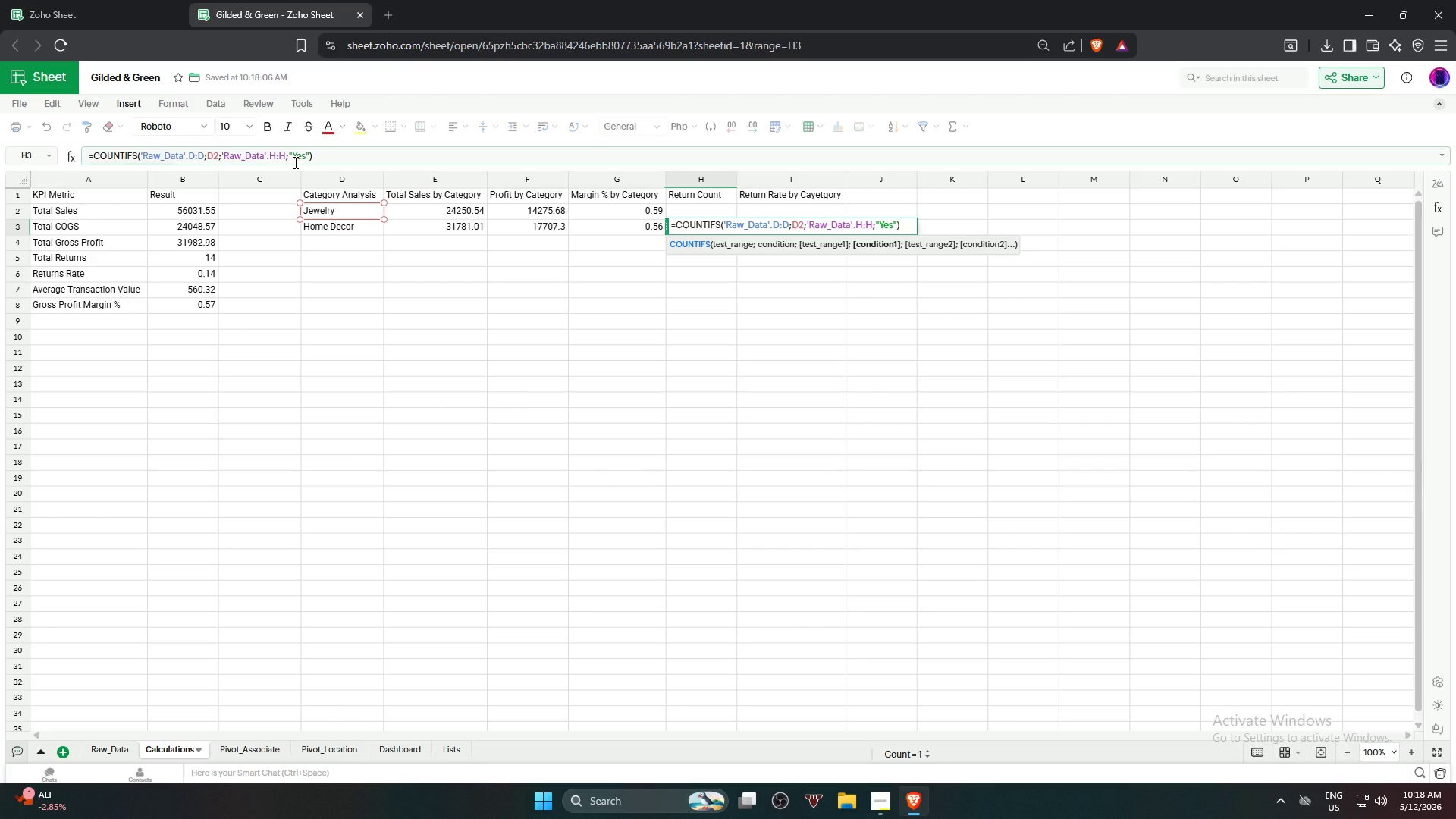 
key(NumpadEnter)
 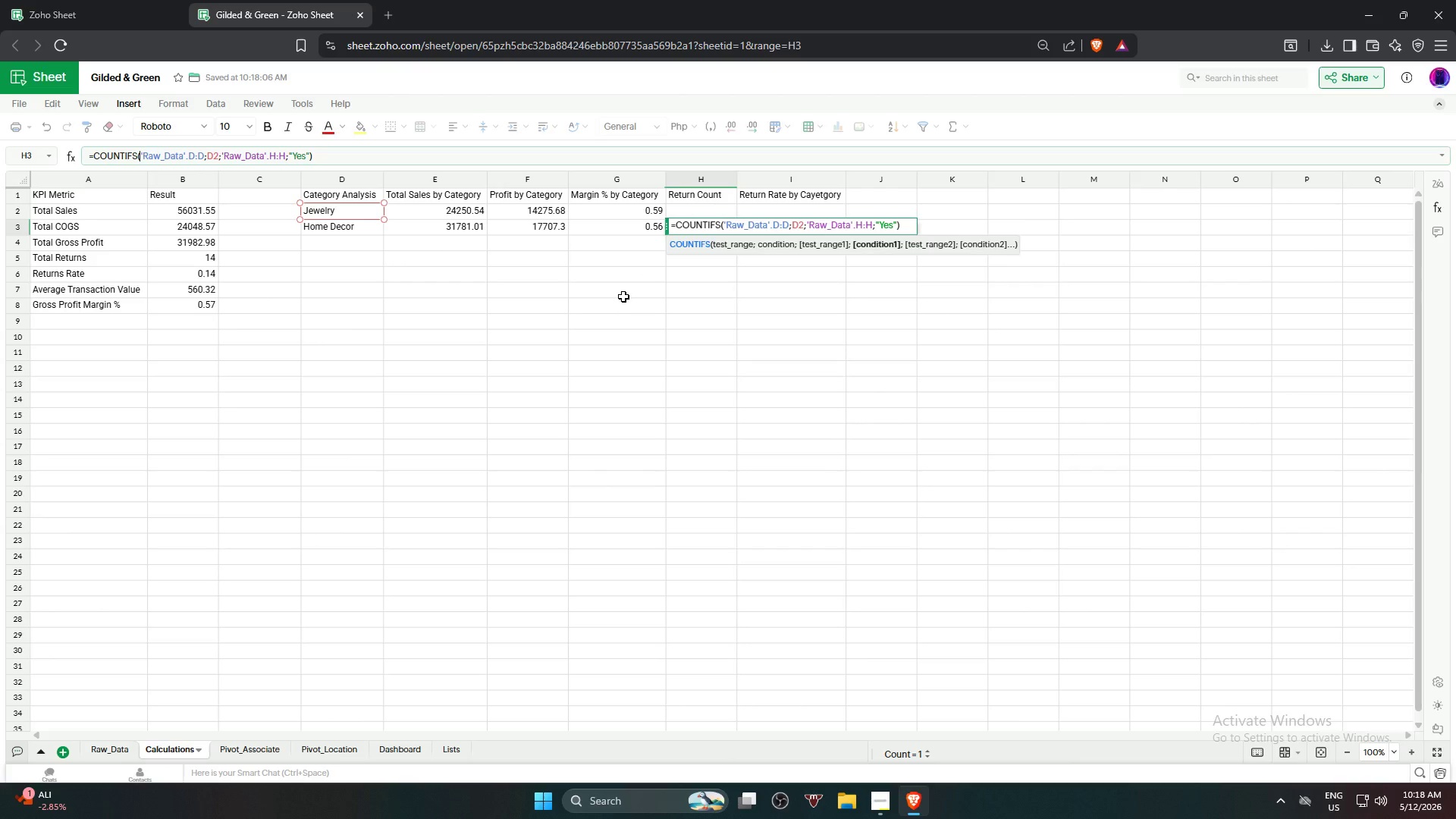 
key(NumpadEnter)
 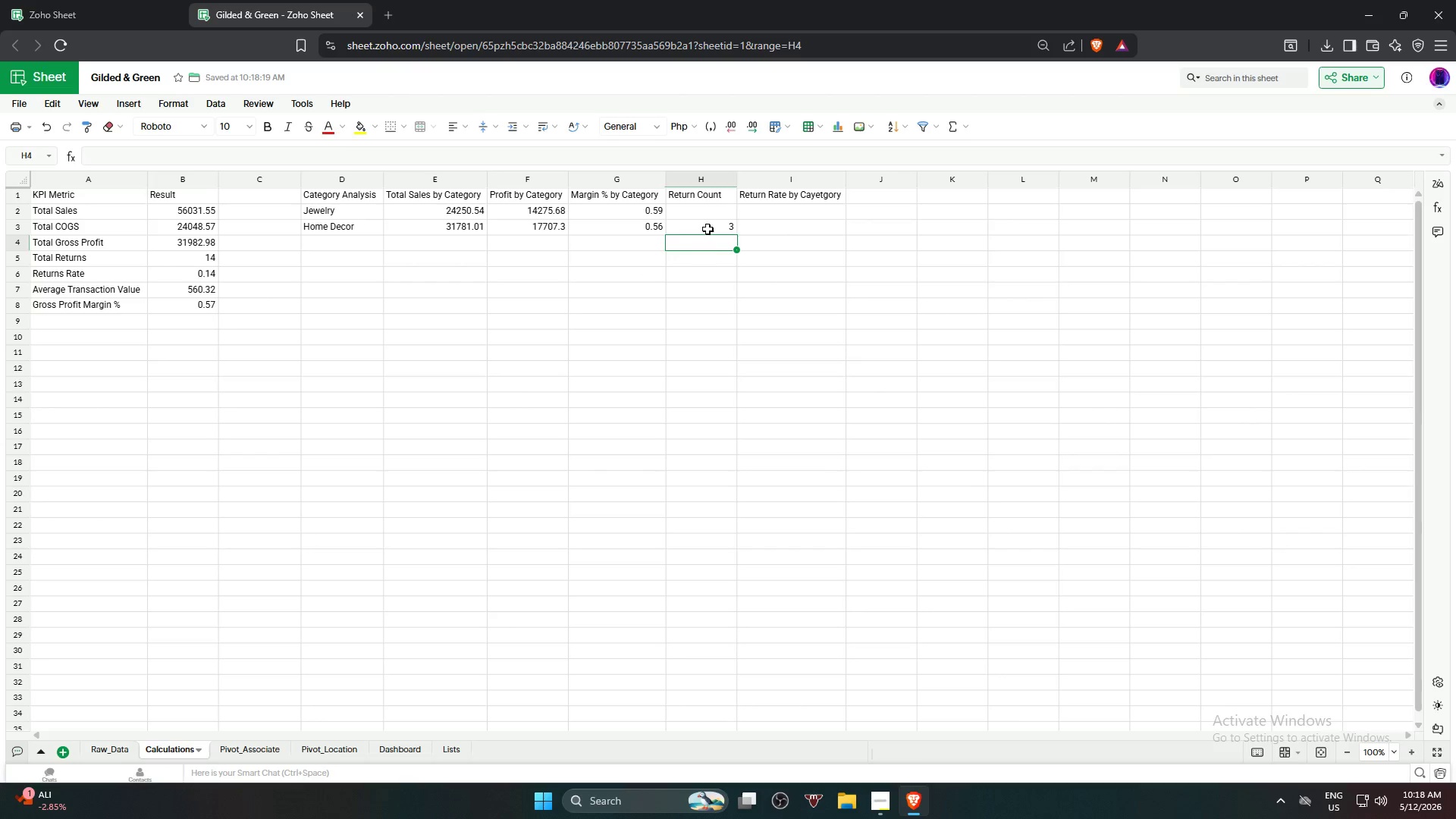 
left_click([708, 227])
 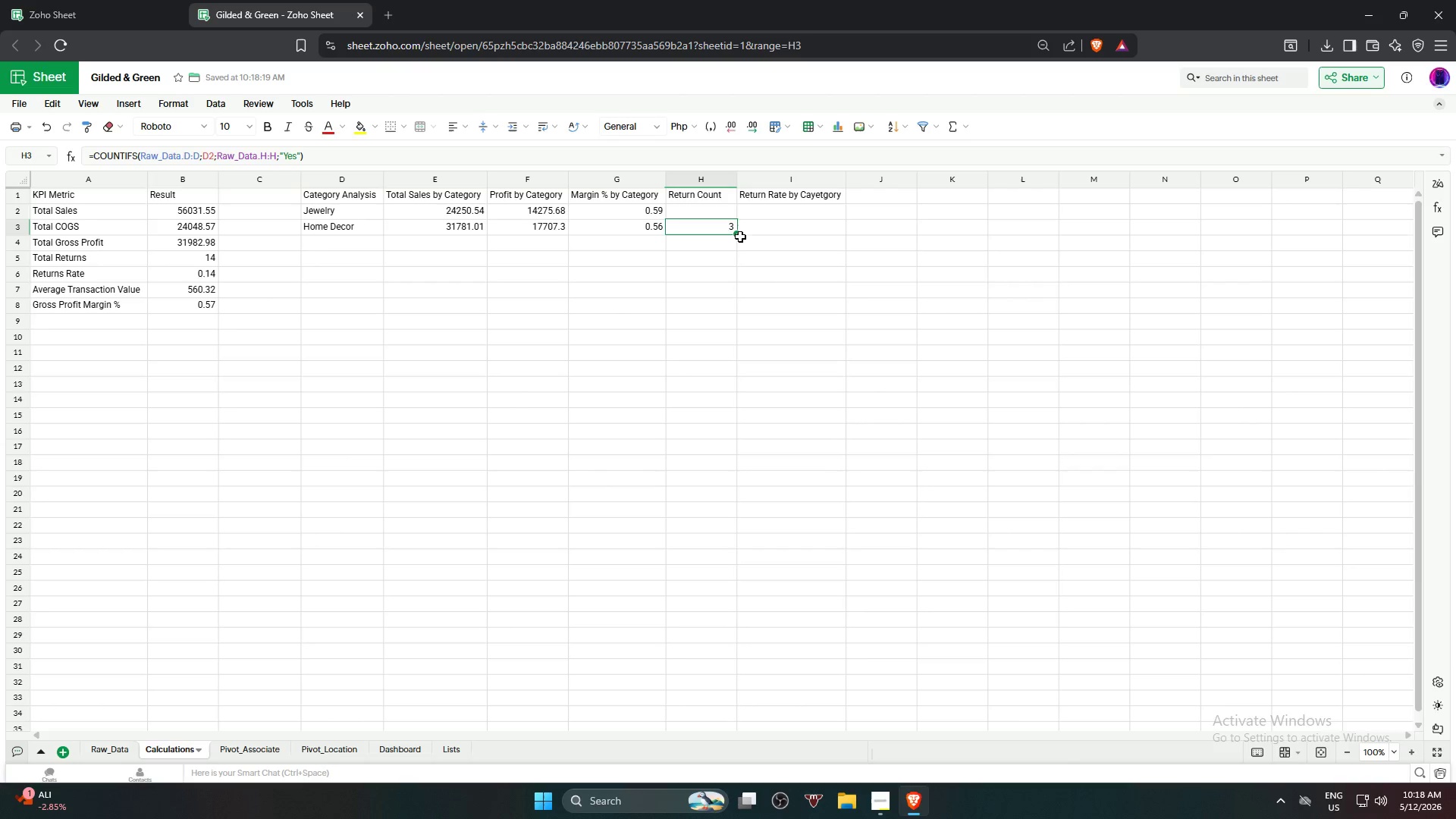 
left_click_drag(start_coordinate=[736, 235], to_coordinate=[732, 218])
 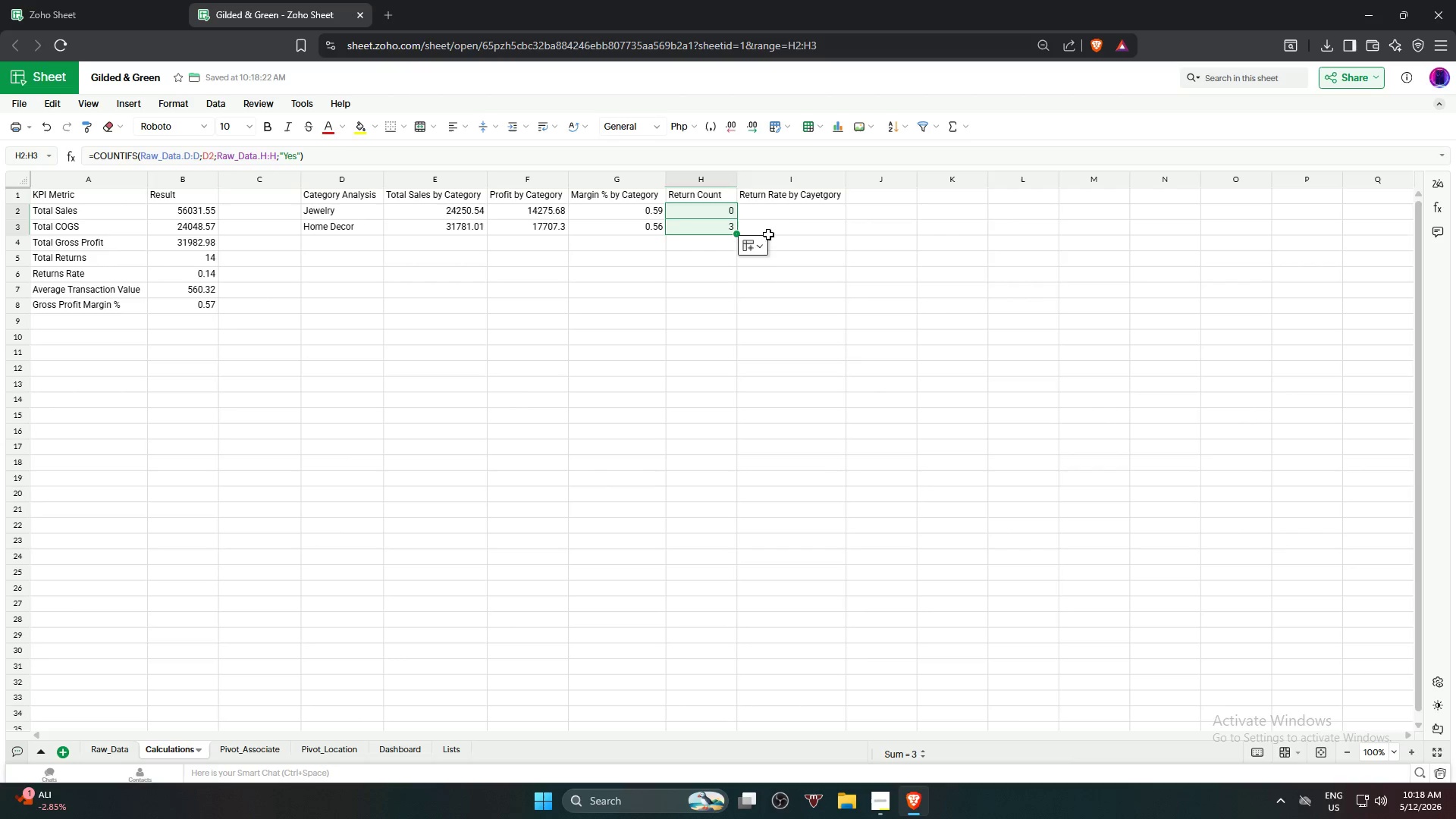 
left_click([782, 228])
 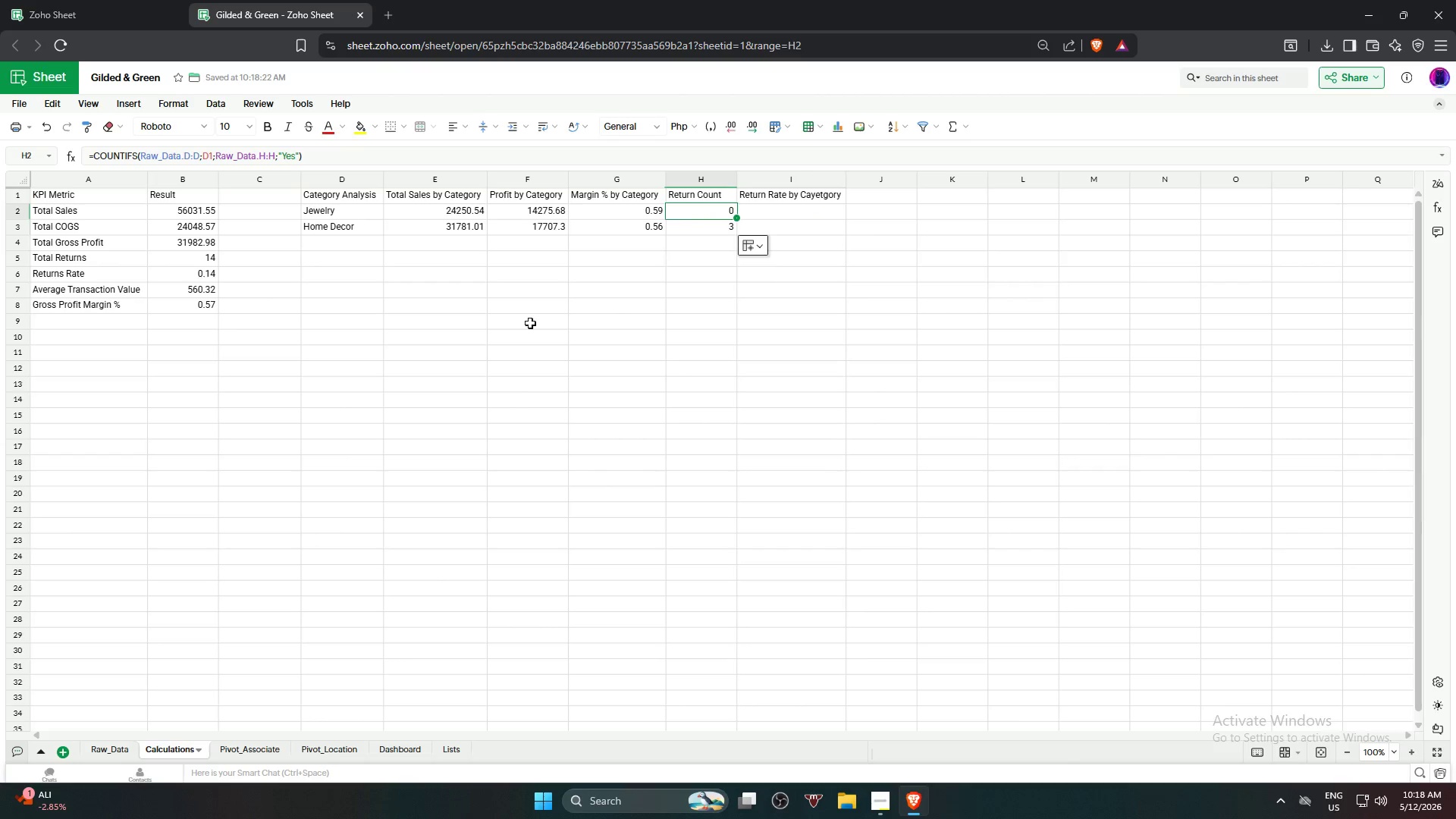 
wait(5.64)
 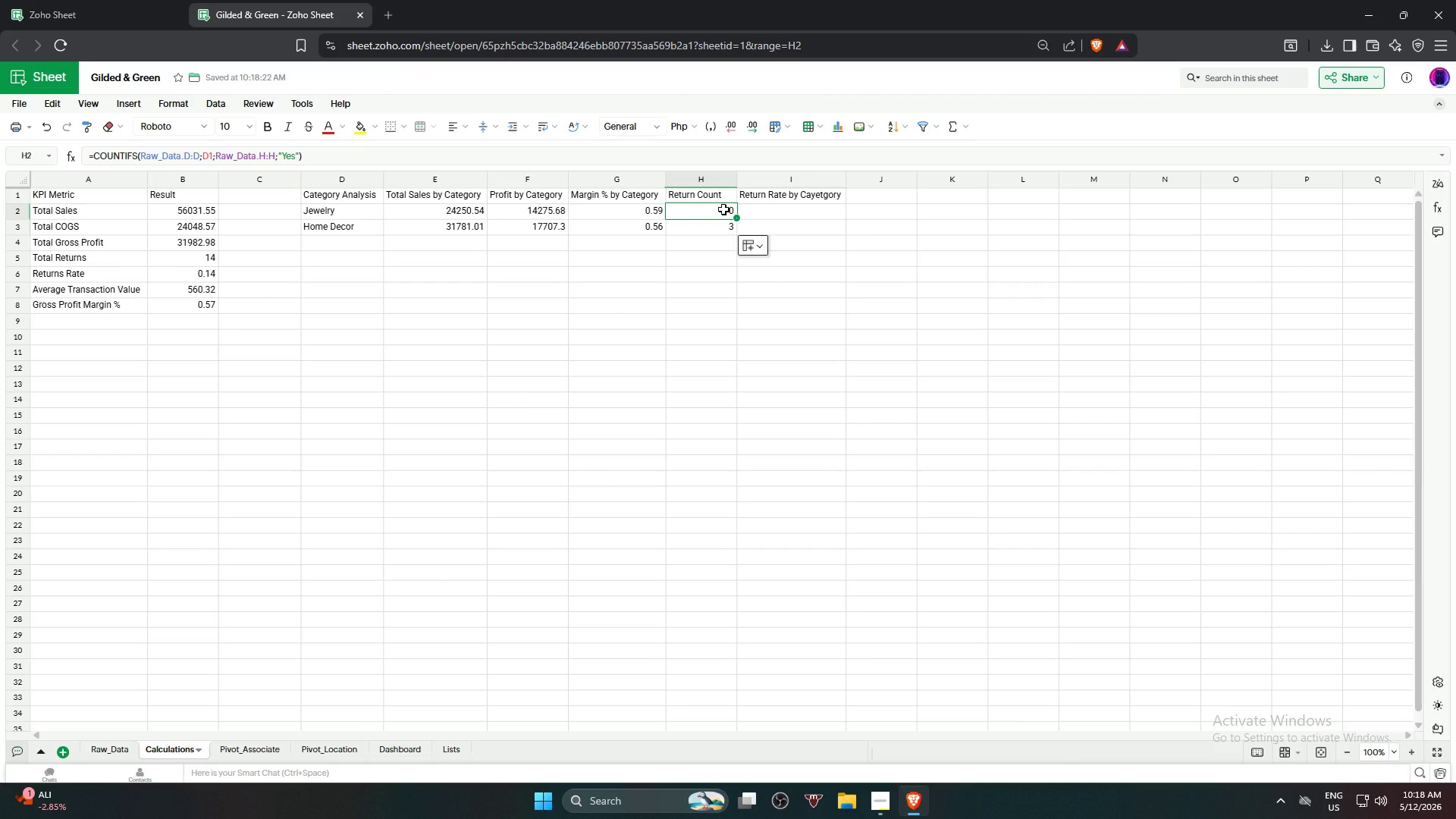 
left_click([115, 742])
 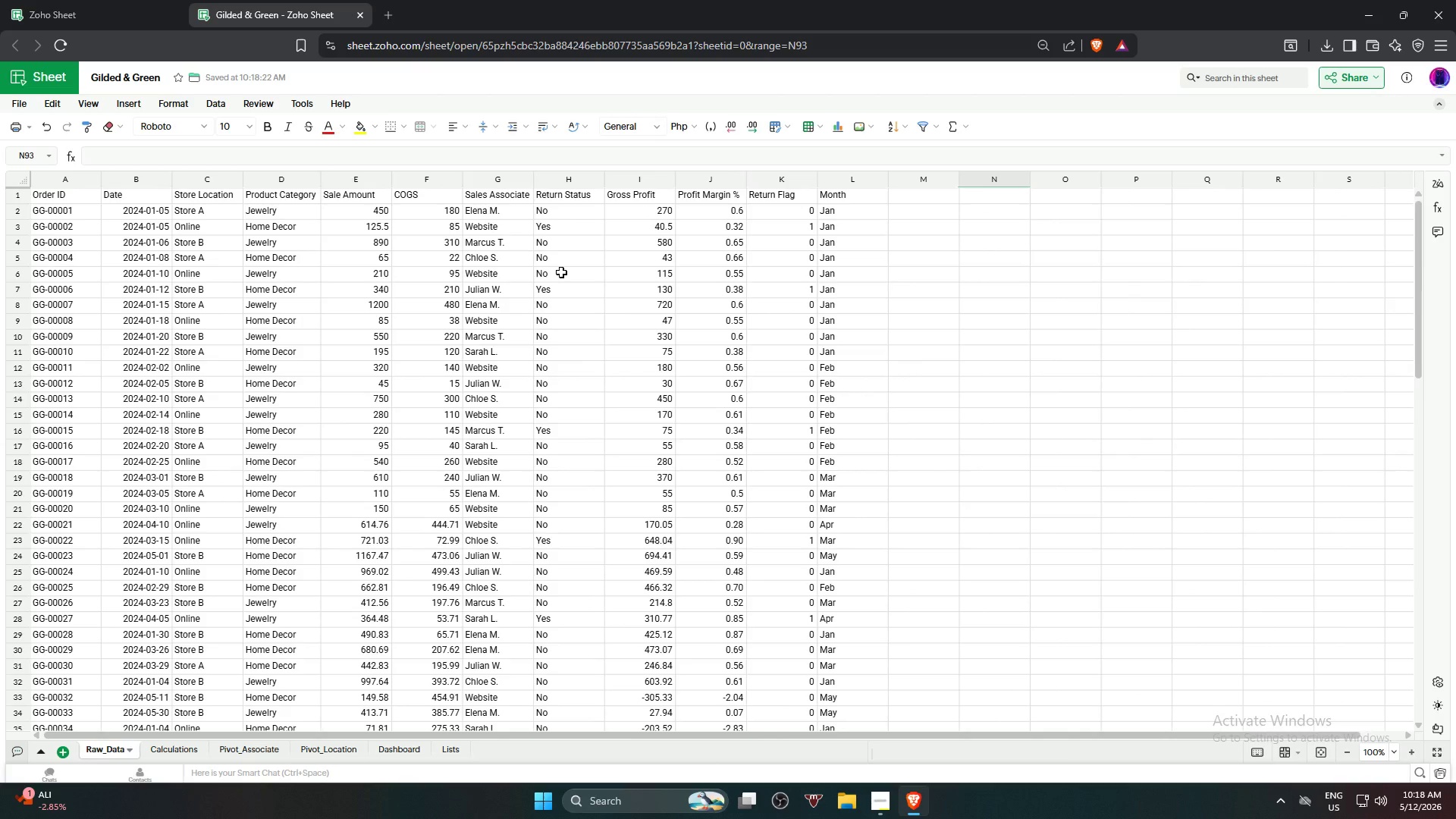 
wait(6.22)
 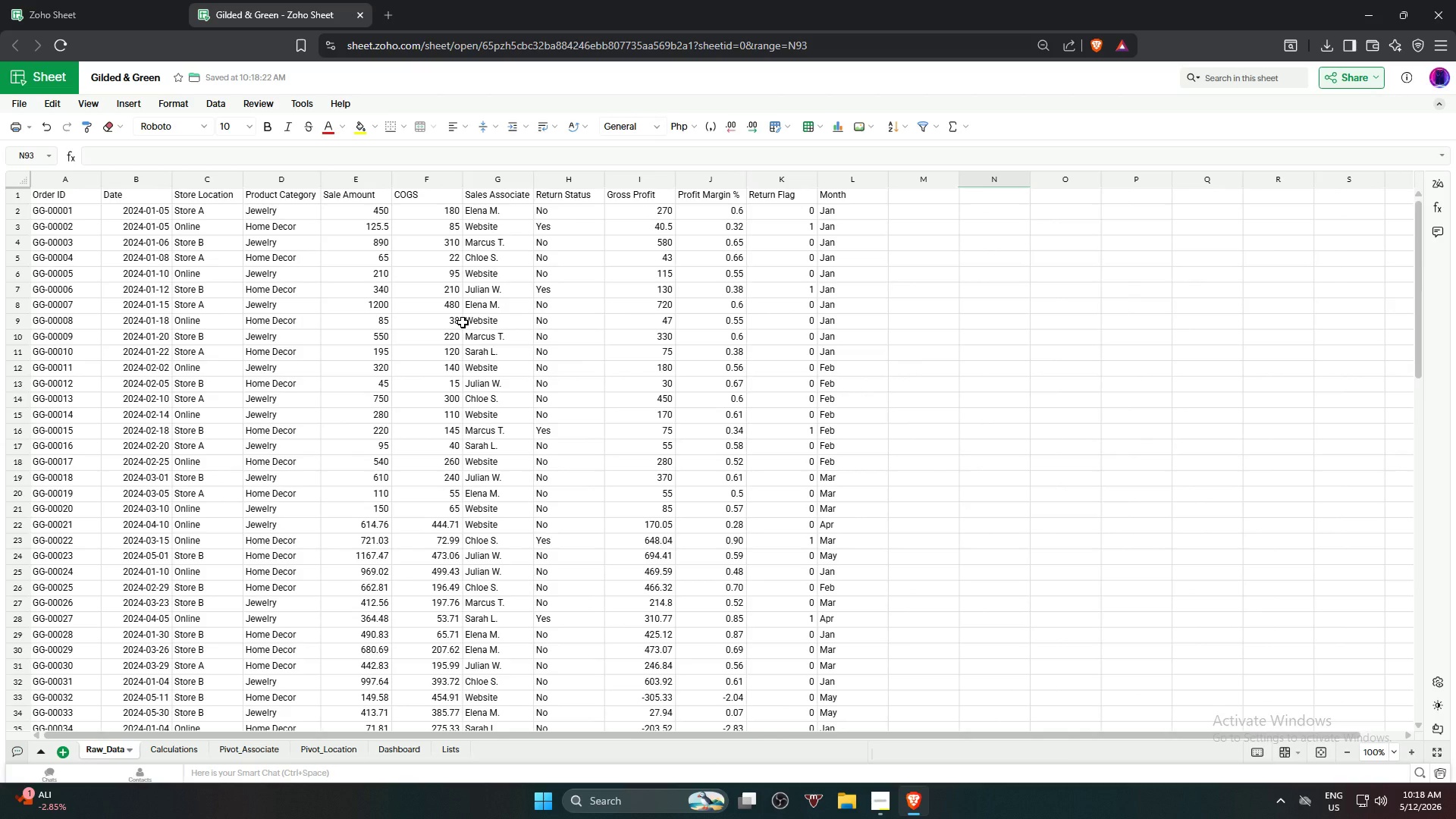 
key(Alt+AltLeft)
 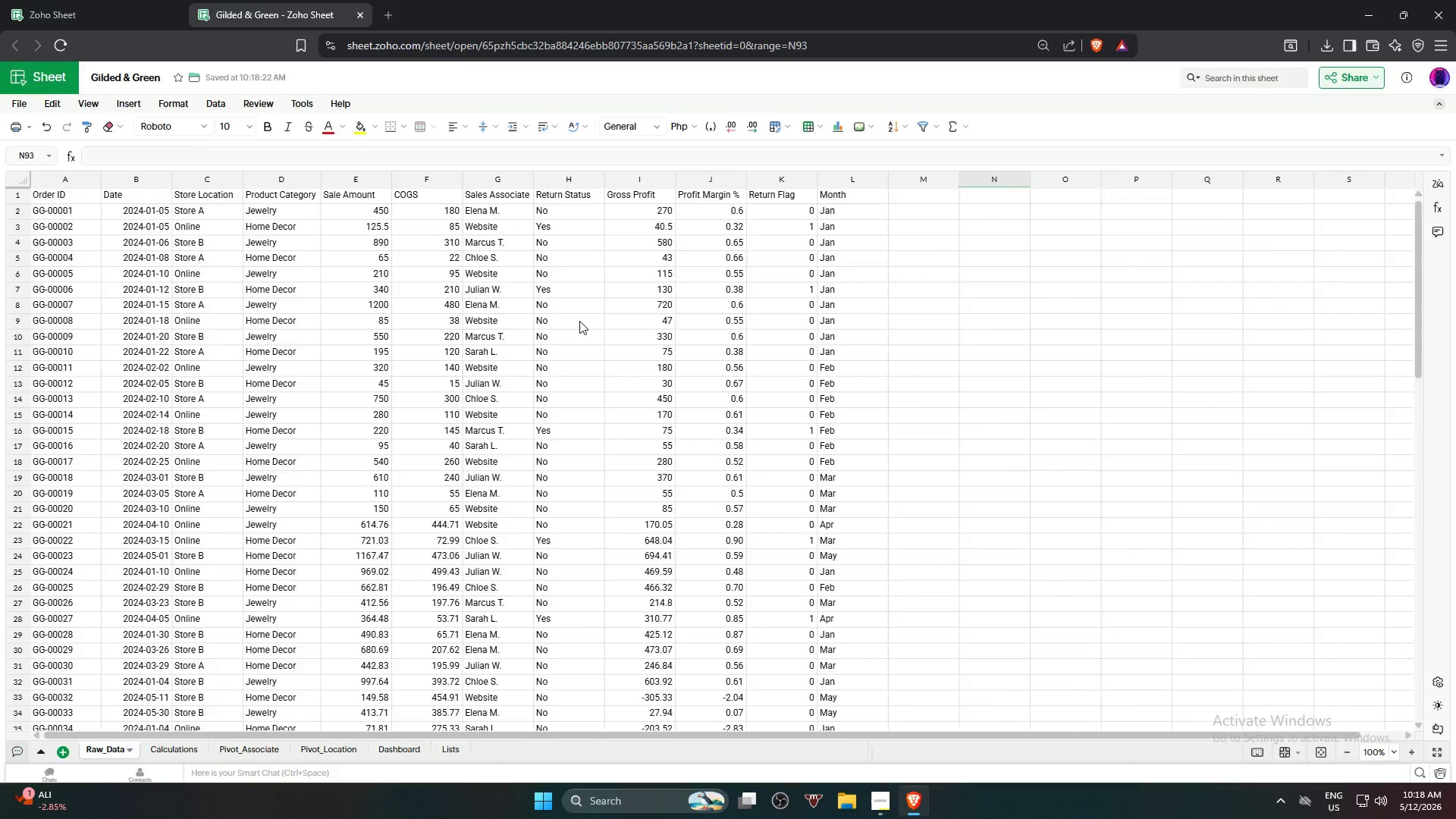 
key(Alt+Tab)